 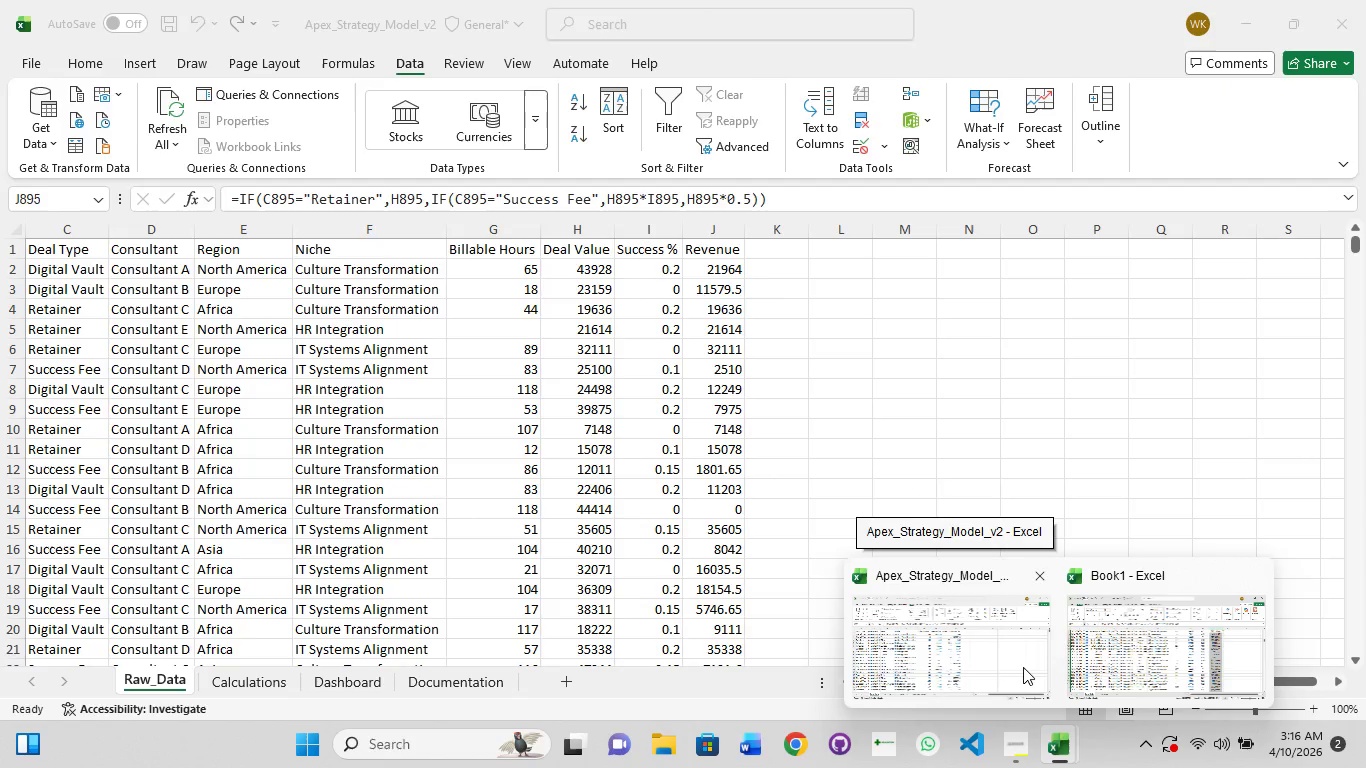 
left_click([1059, 501])
 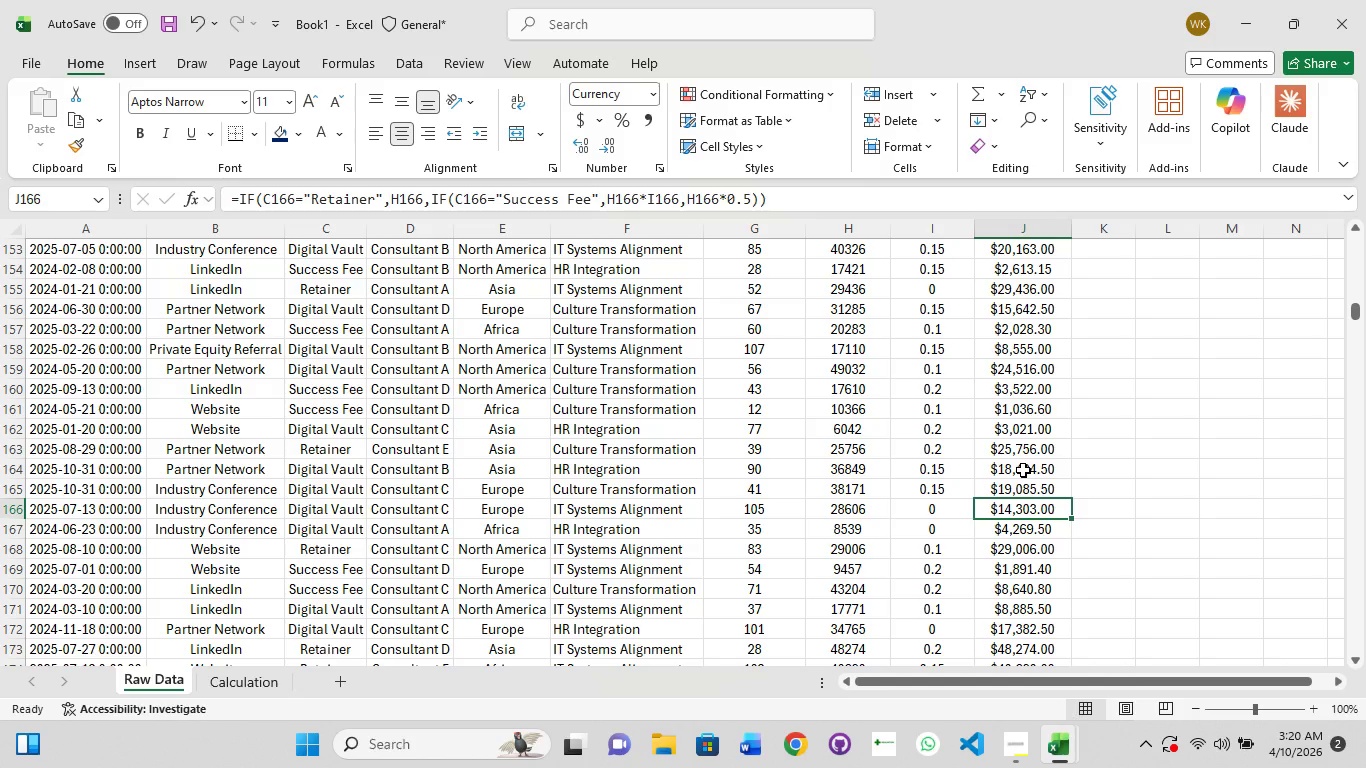 
wait(256.7)
 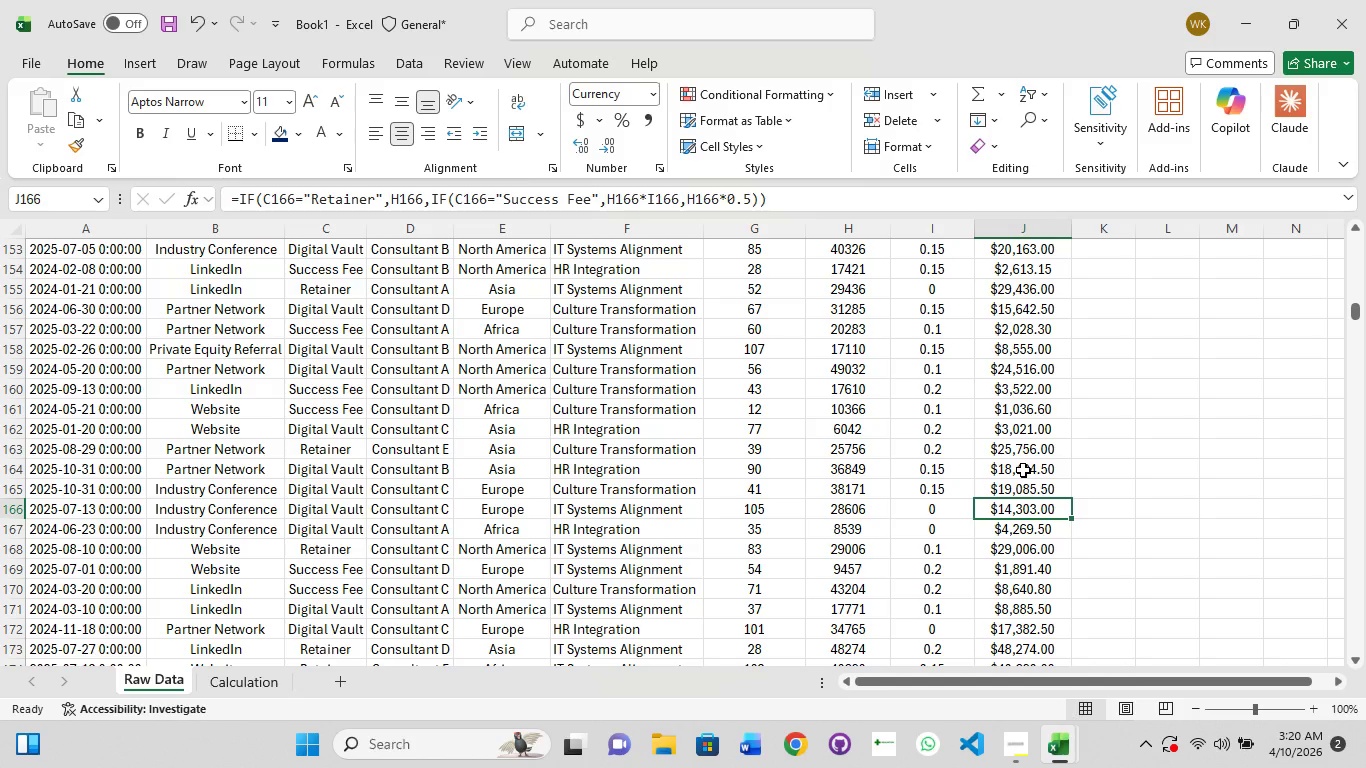 
left_click([694, 441])
 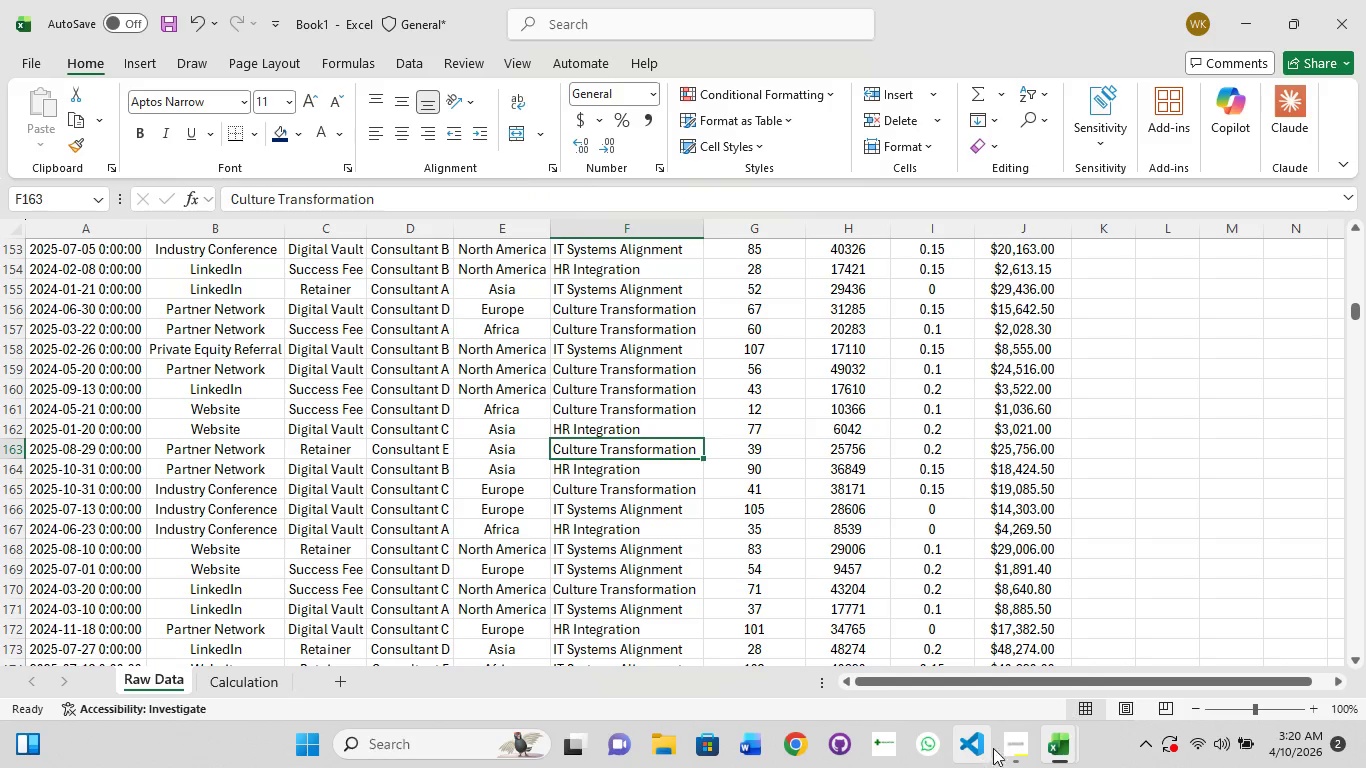 
left_click([1017, 745])